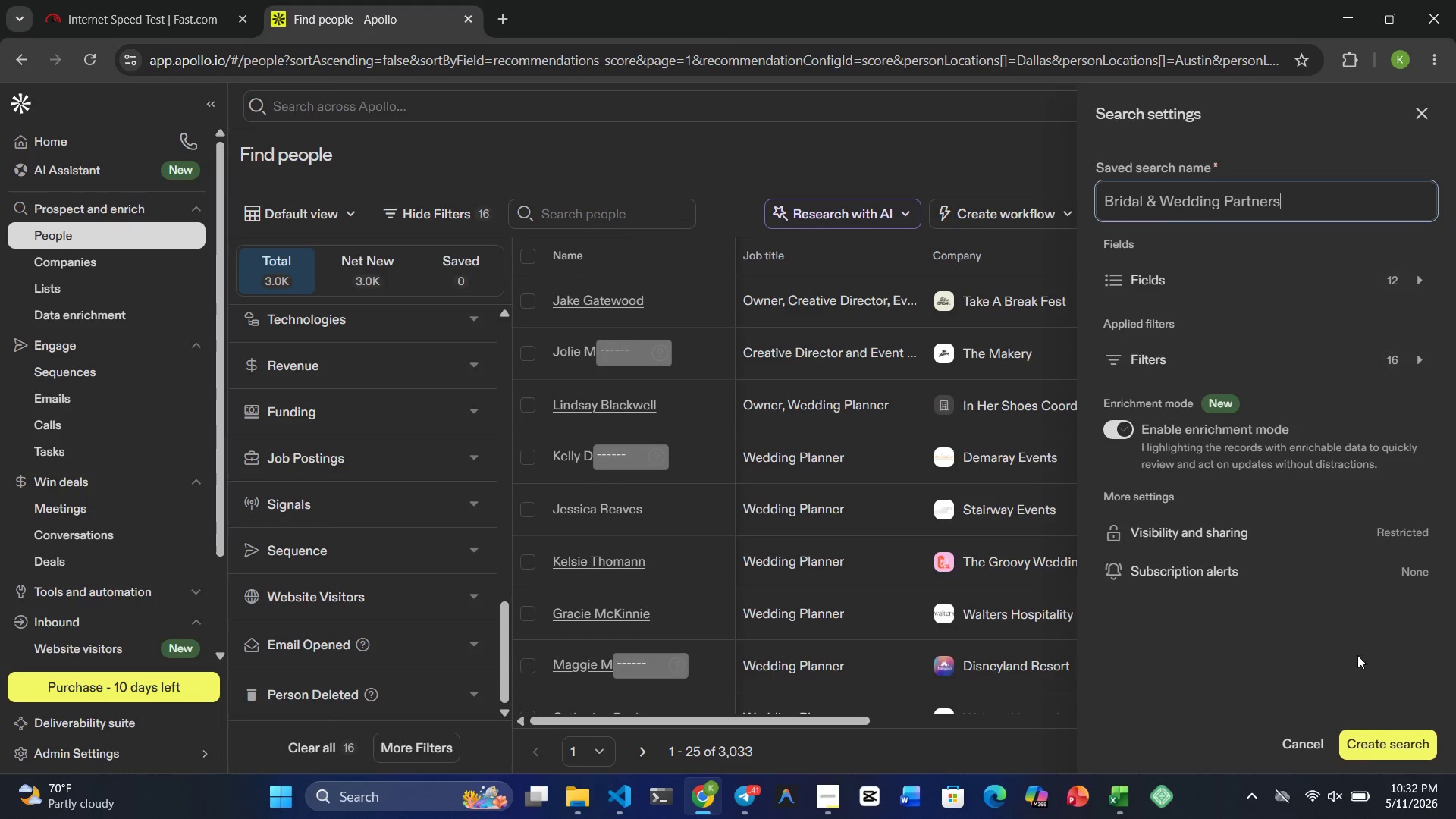 
left_click([1377, 745])
 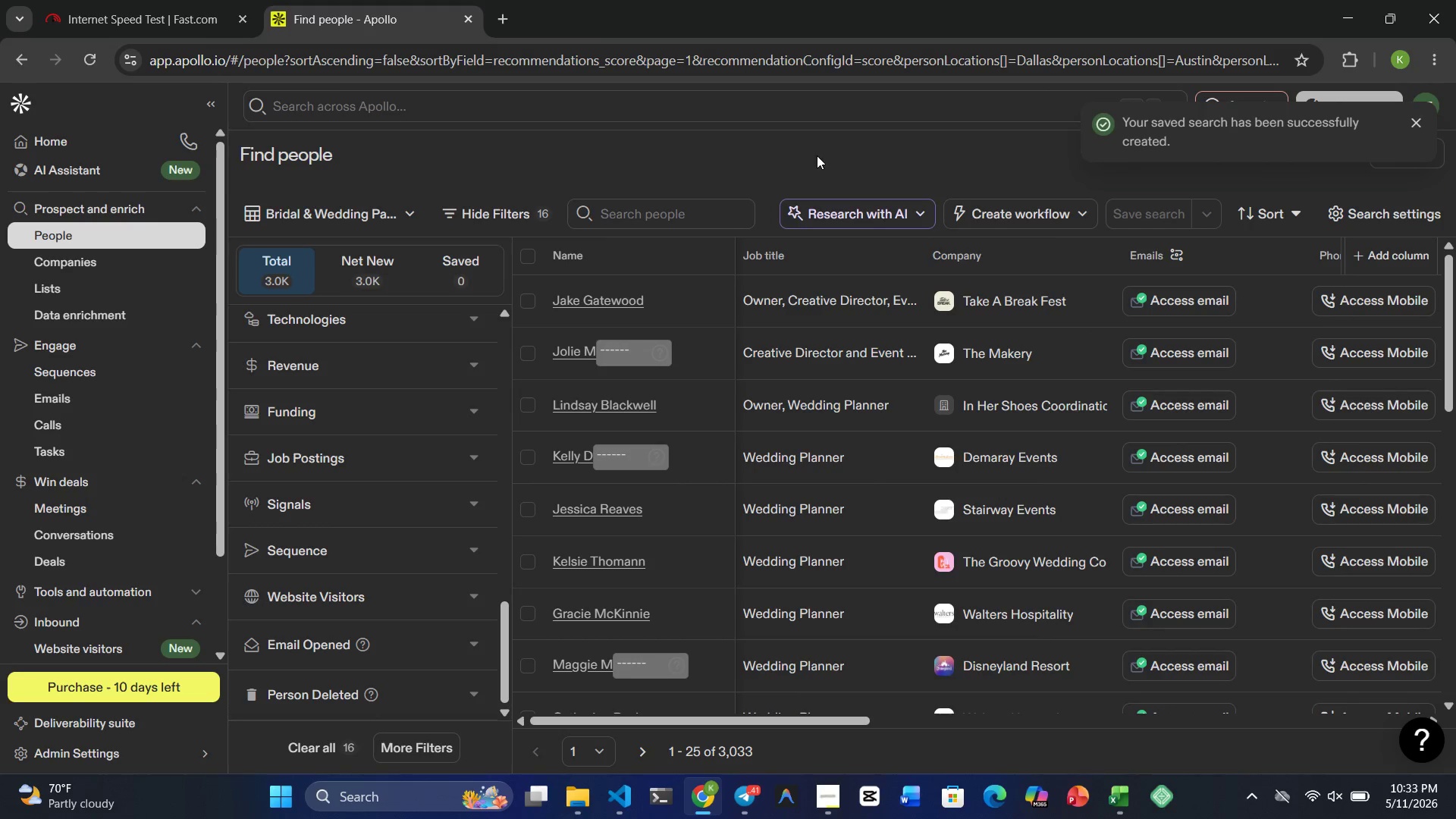 
wait(6.91)
 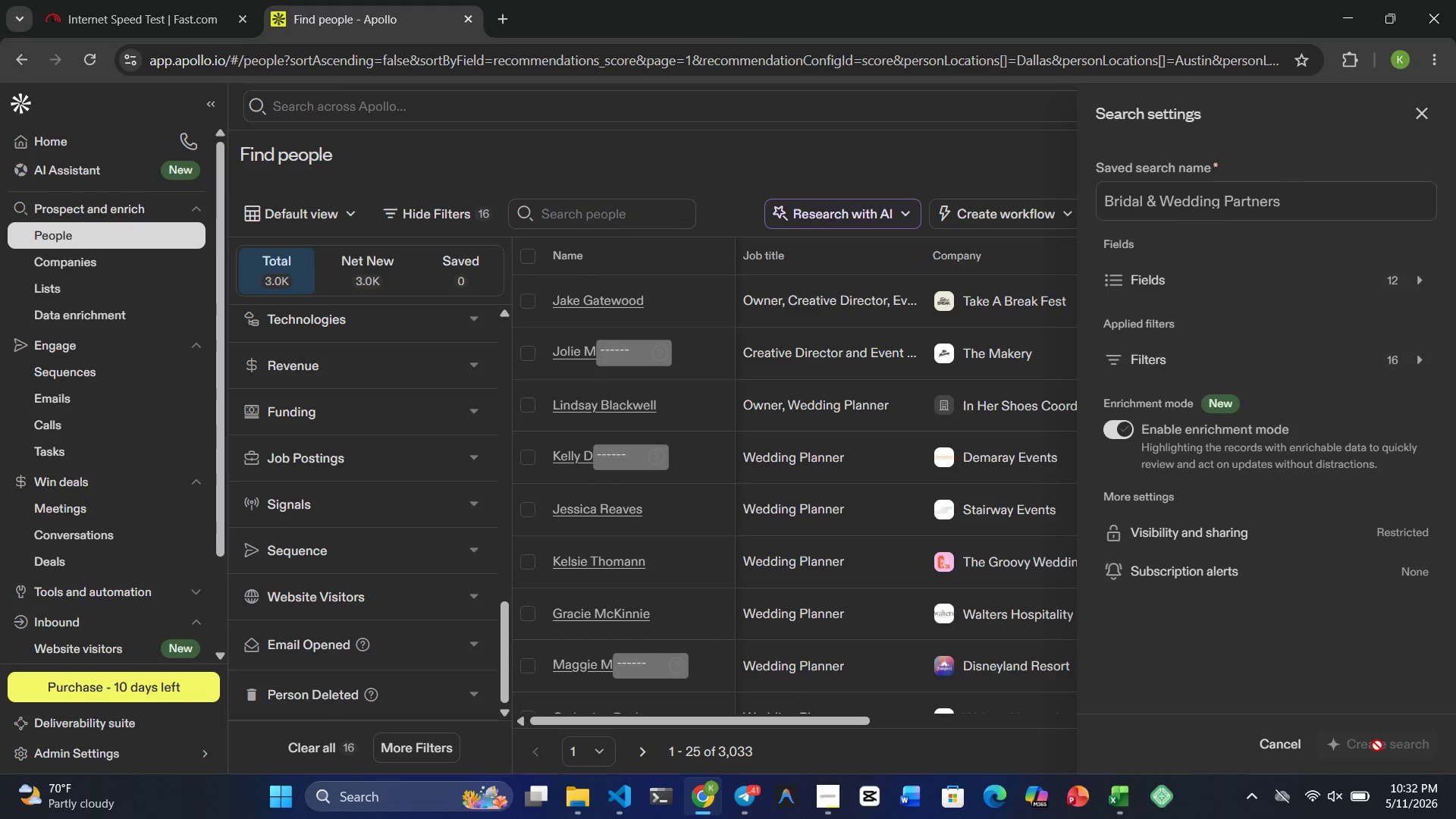 
mouse_move([842, 496])
 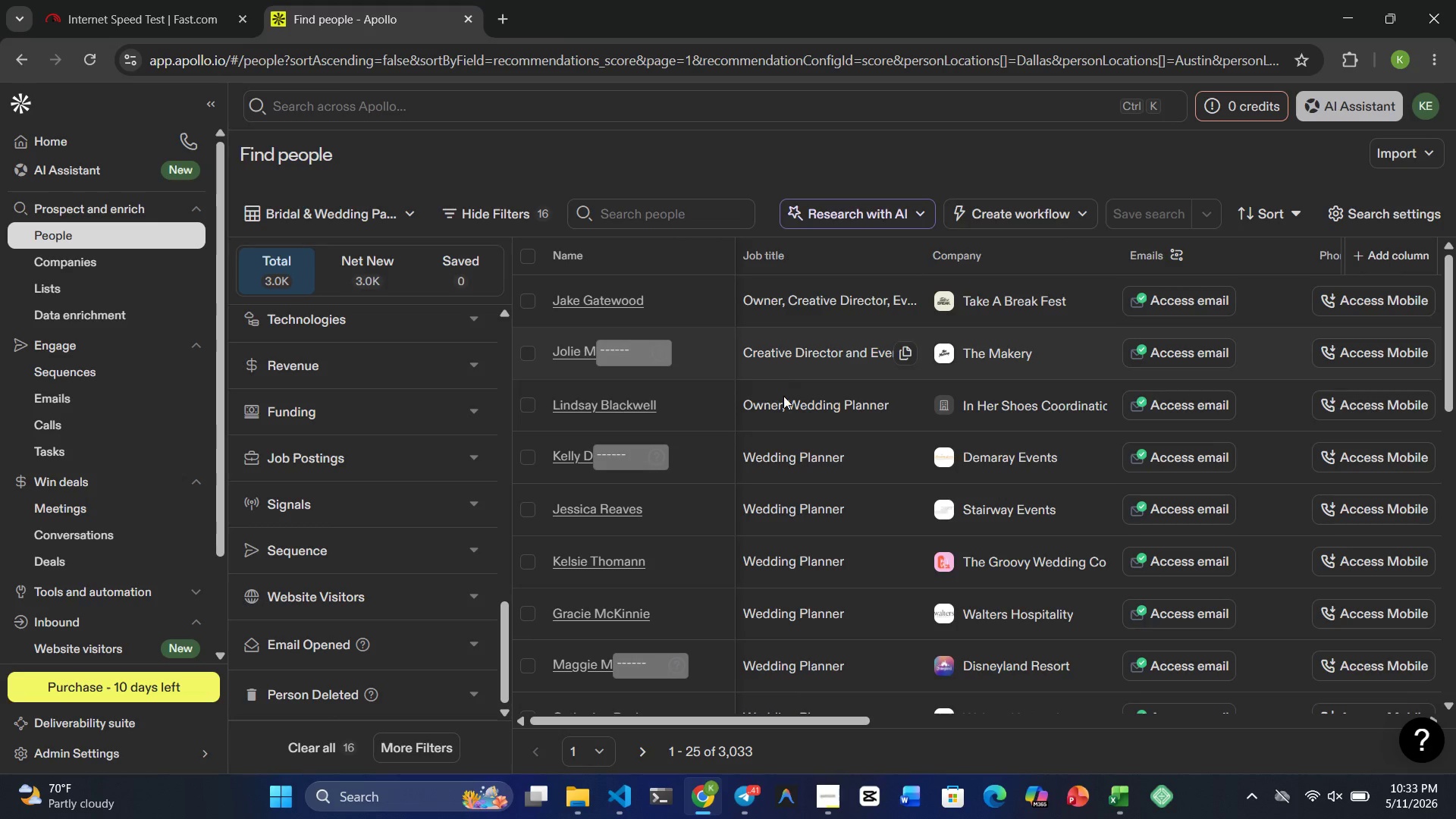 
scroll: coordinate [751, 564], scroll_direction: down, amount: 9.0
 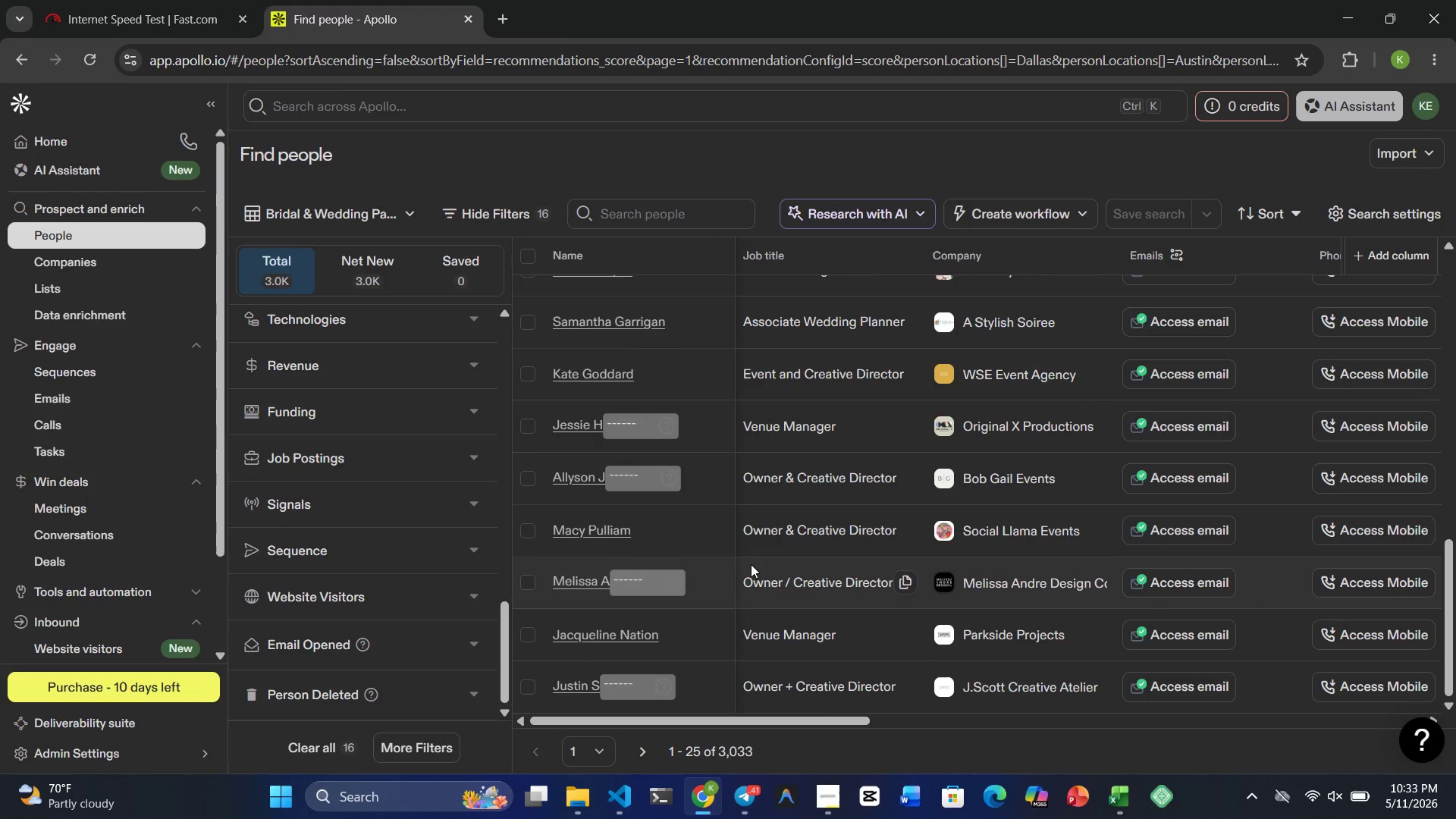 
wait(14.77)
 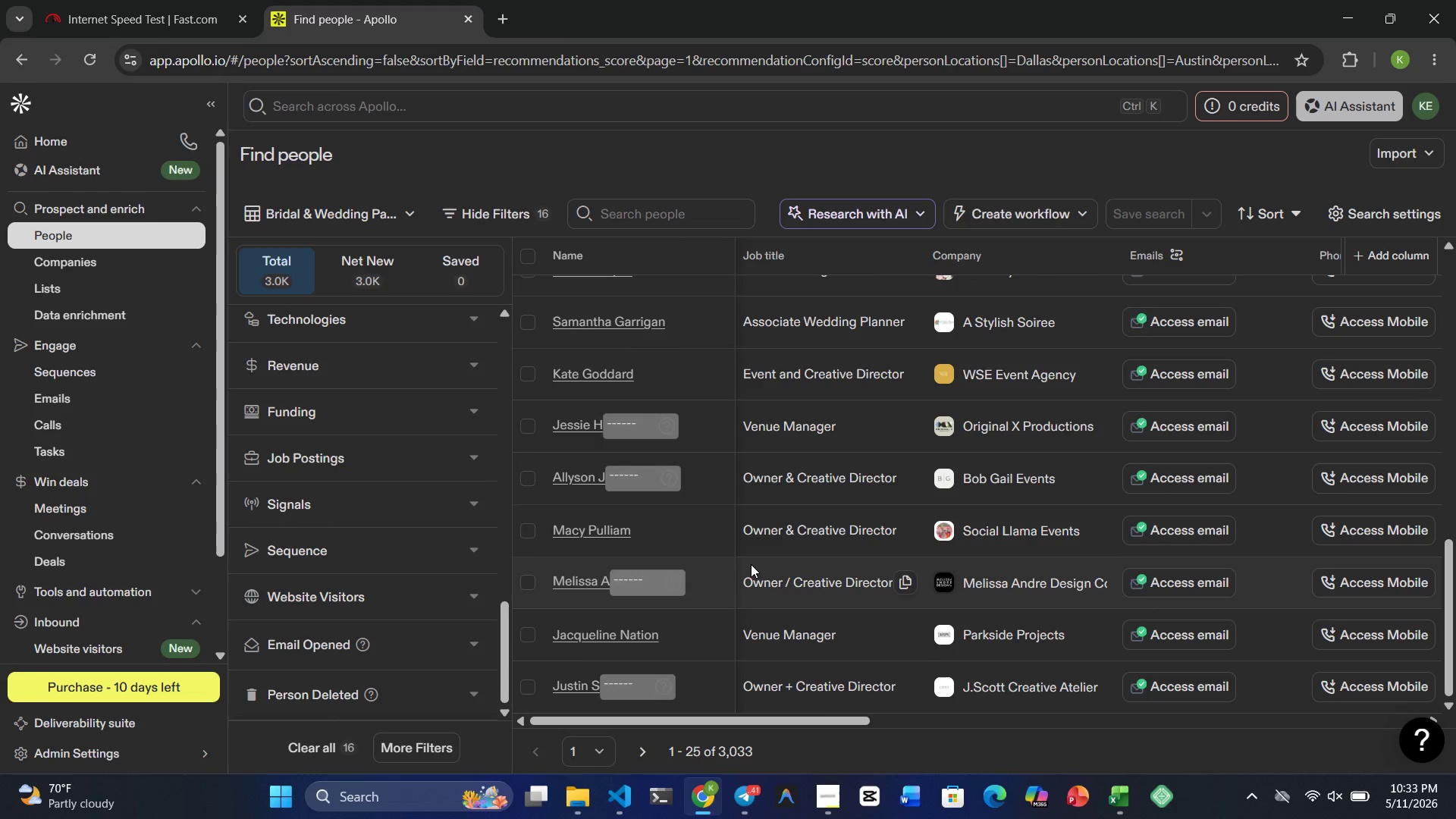 
scroll: coordinate [751, 564], scroll_direction: down, amount: 2.0
 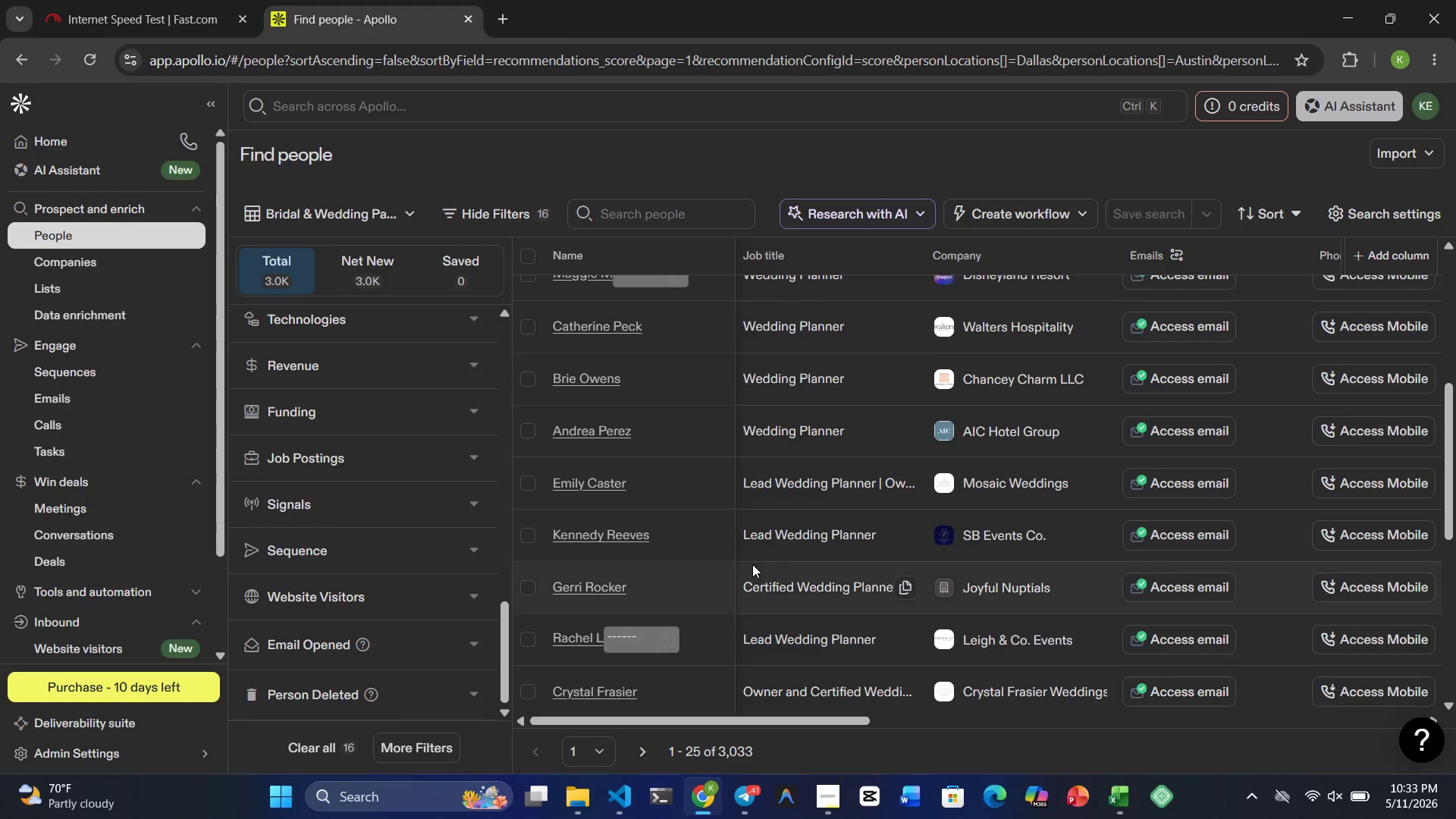 
scroll: coordinate [754, 564], scroll_direction: up, amount: 12.0
 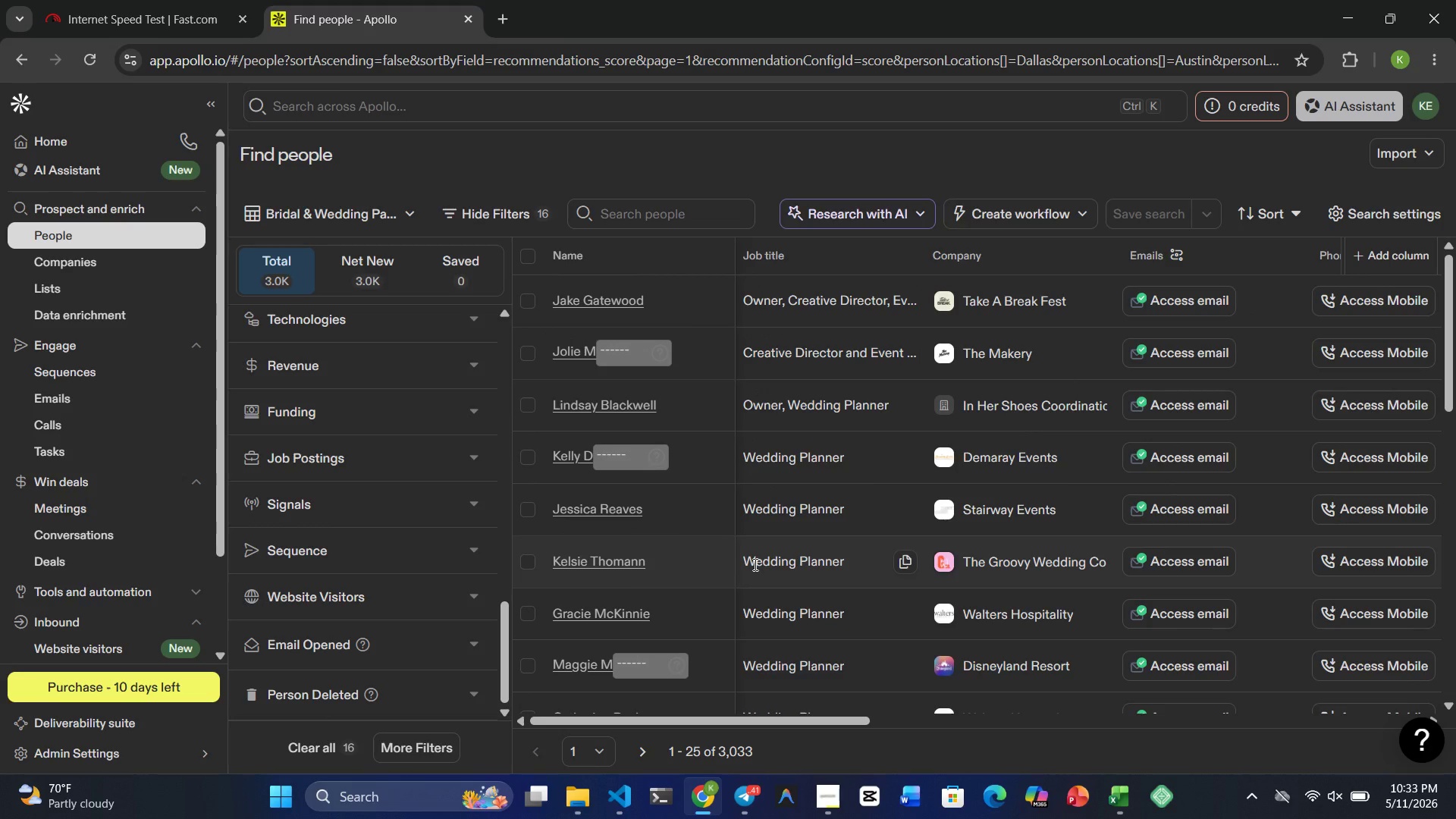 
scroll: coordinate [754, 564], scroll_direction: down, amount: 17.0
 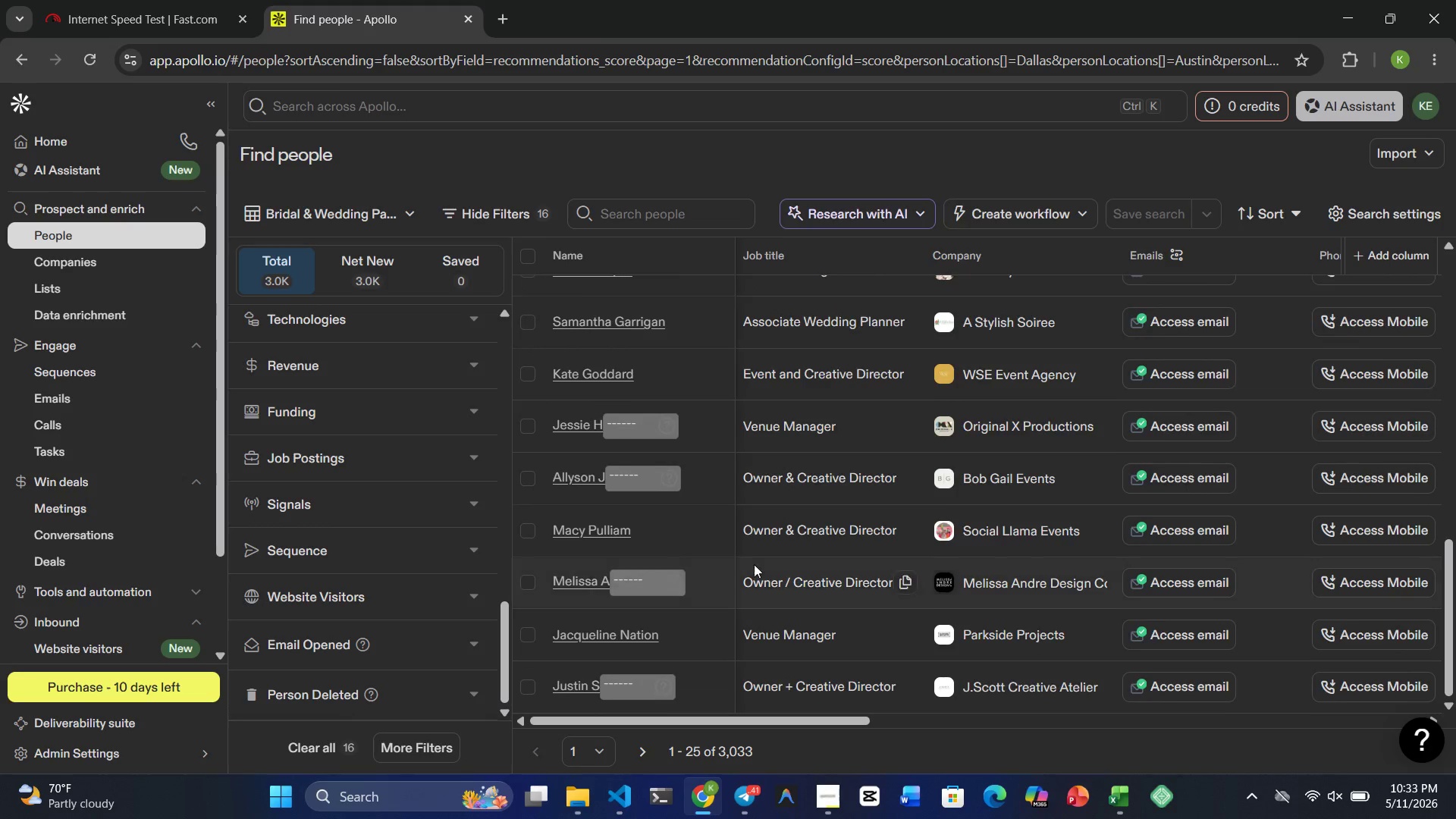 
scroll: coordinate [755, 565], scroll_direction: up, amount: 17.0
 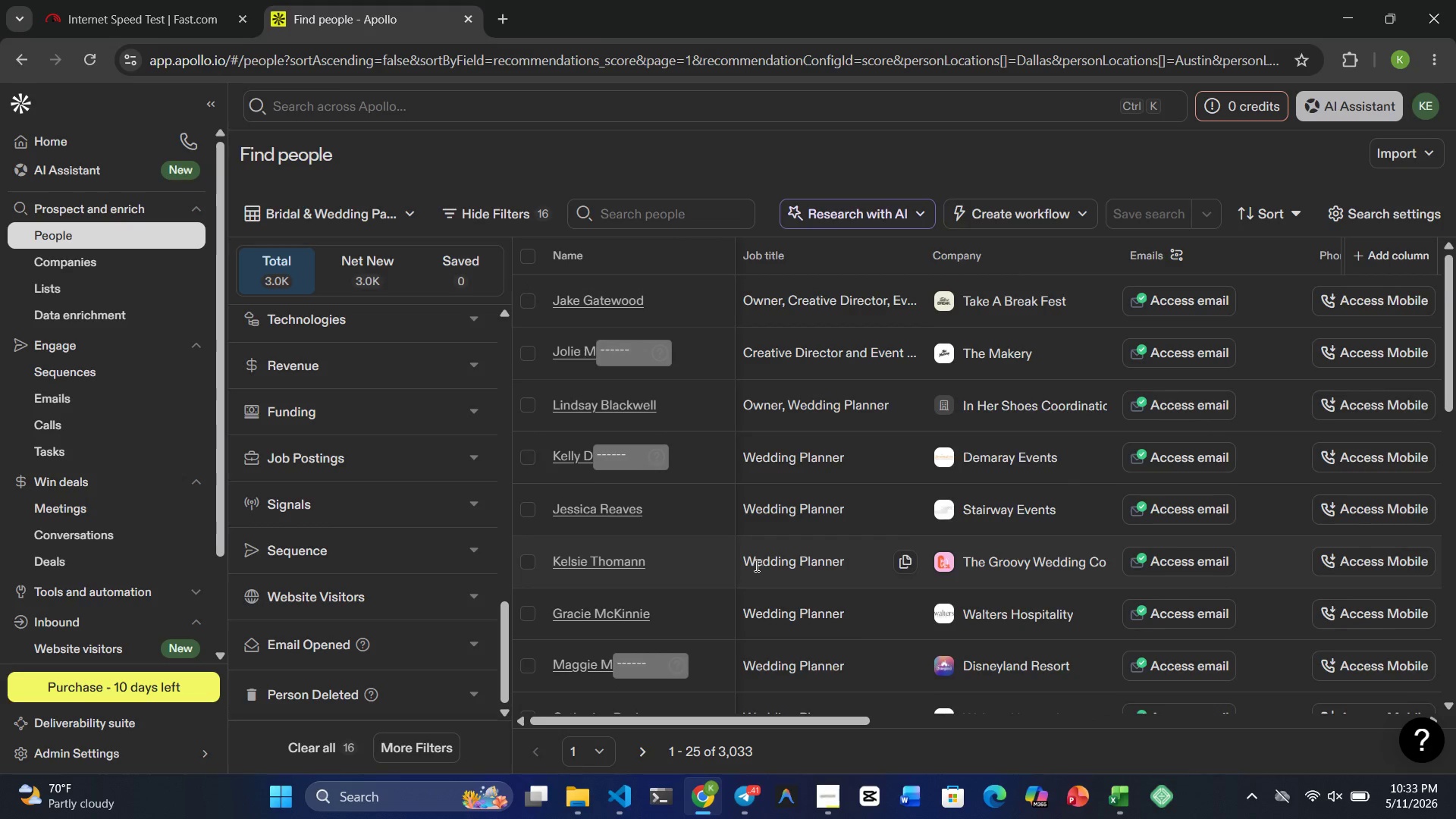 
scroll: coordinate [757, 570], scroll_direction: down, amount: 14.0
 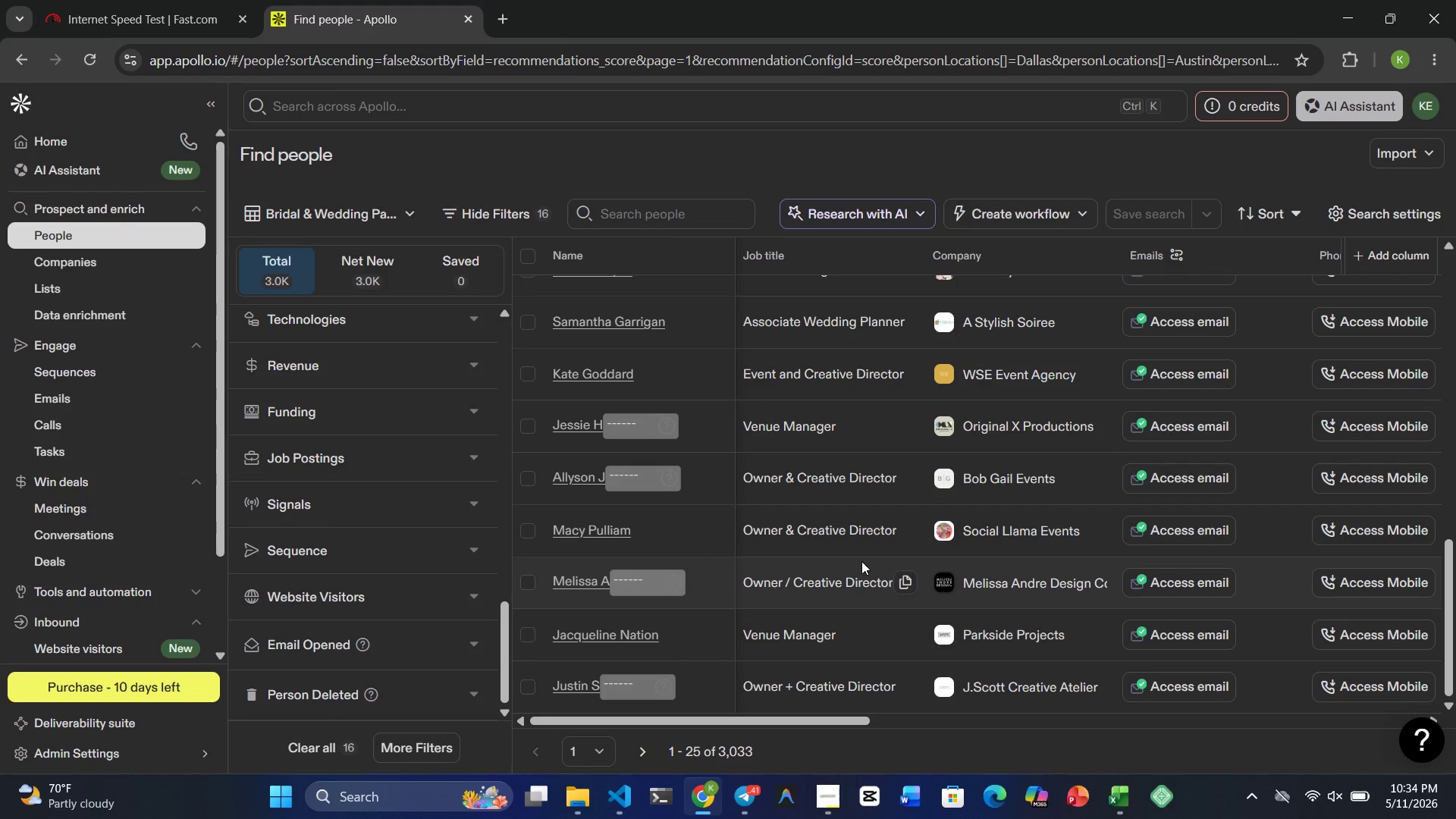 
wait(39.15)
 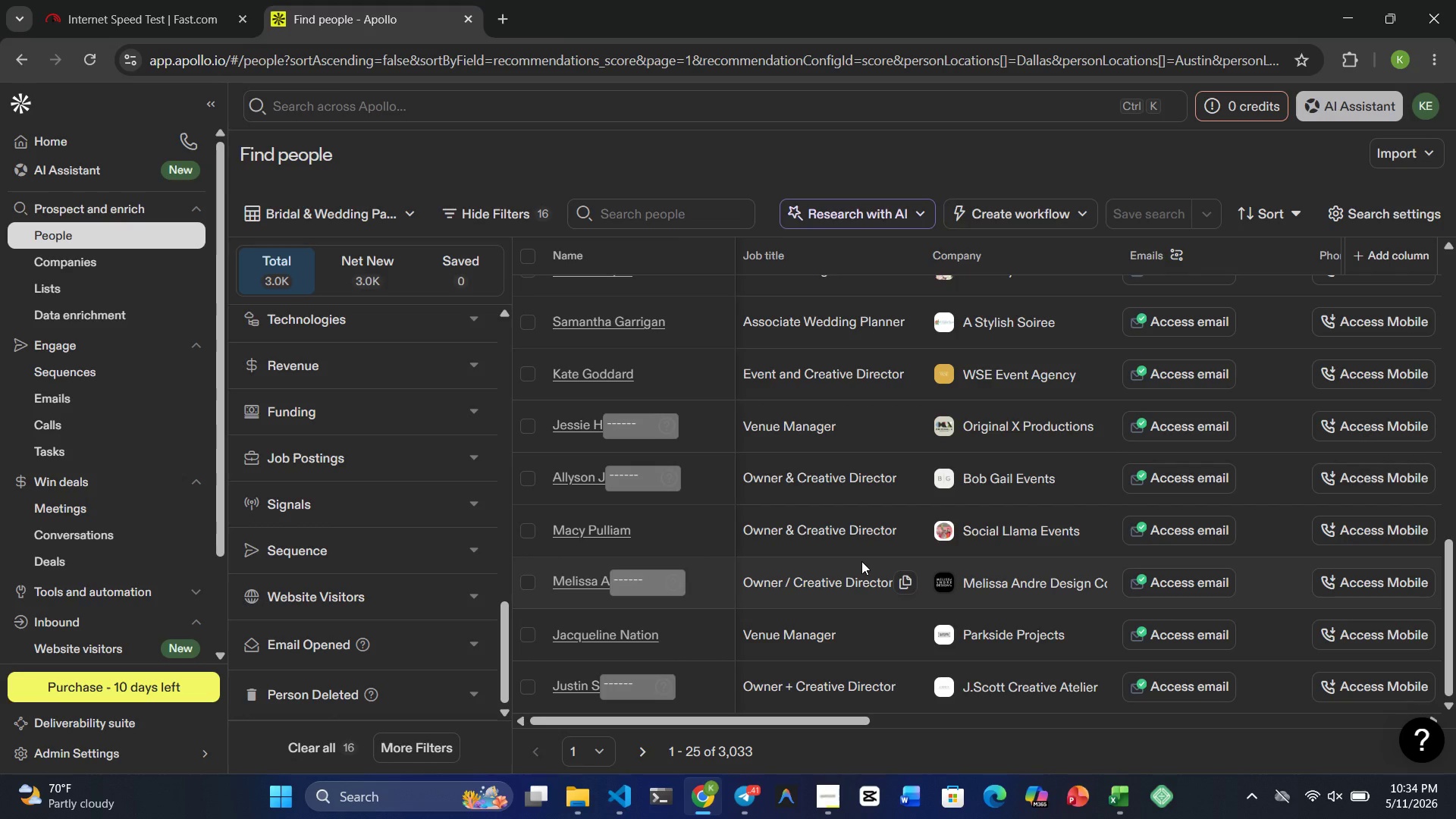 
scroll: coordinate [98, 539], scroll_direction: down, amount: 18.0